 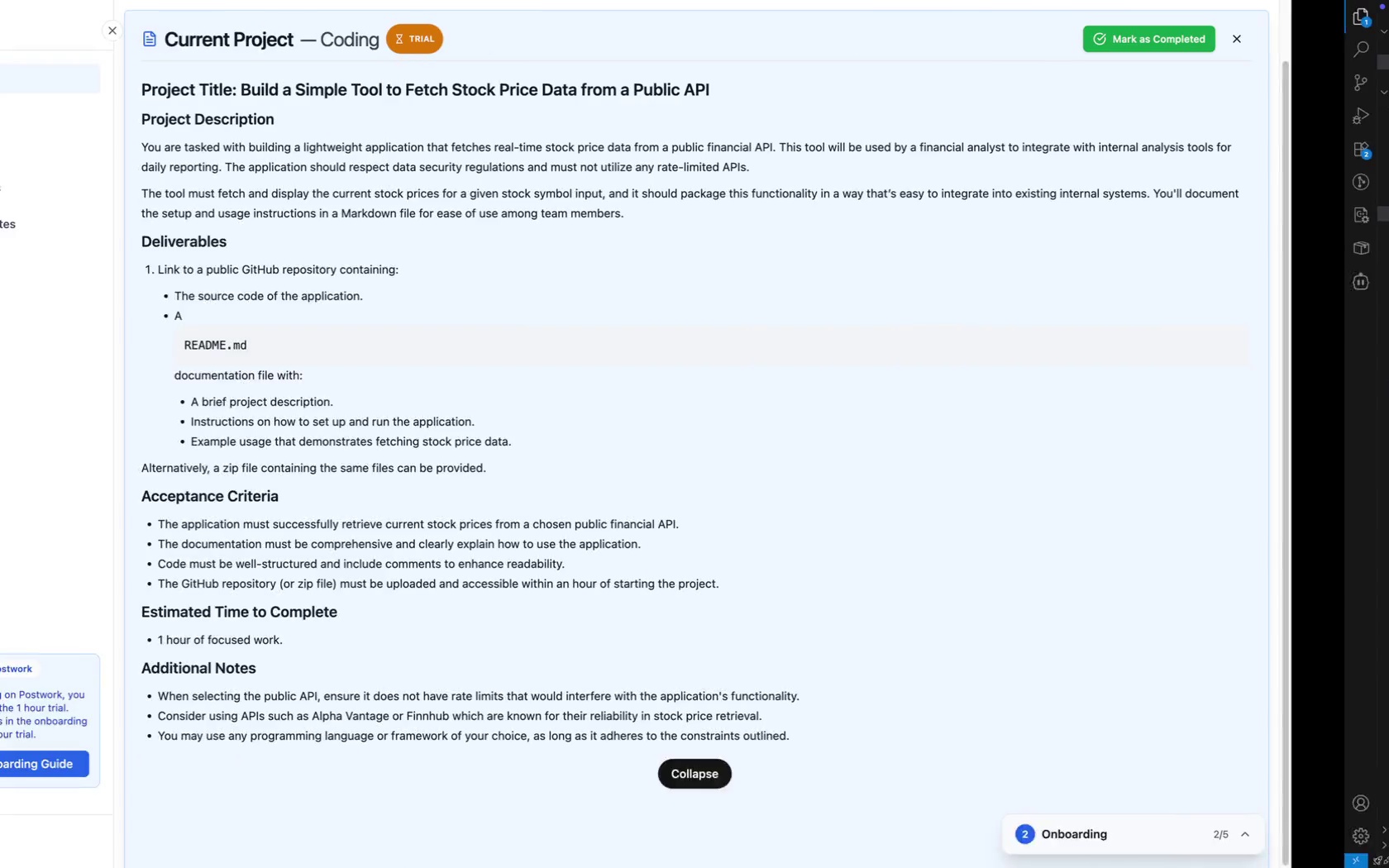 
key(Control+ArrowRight)
 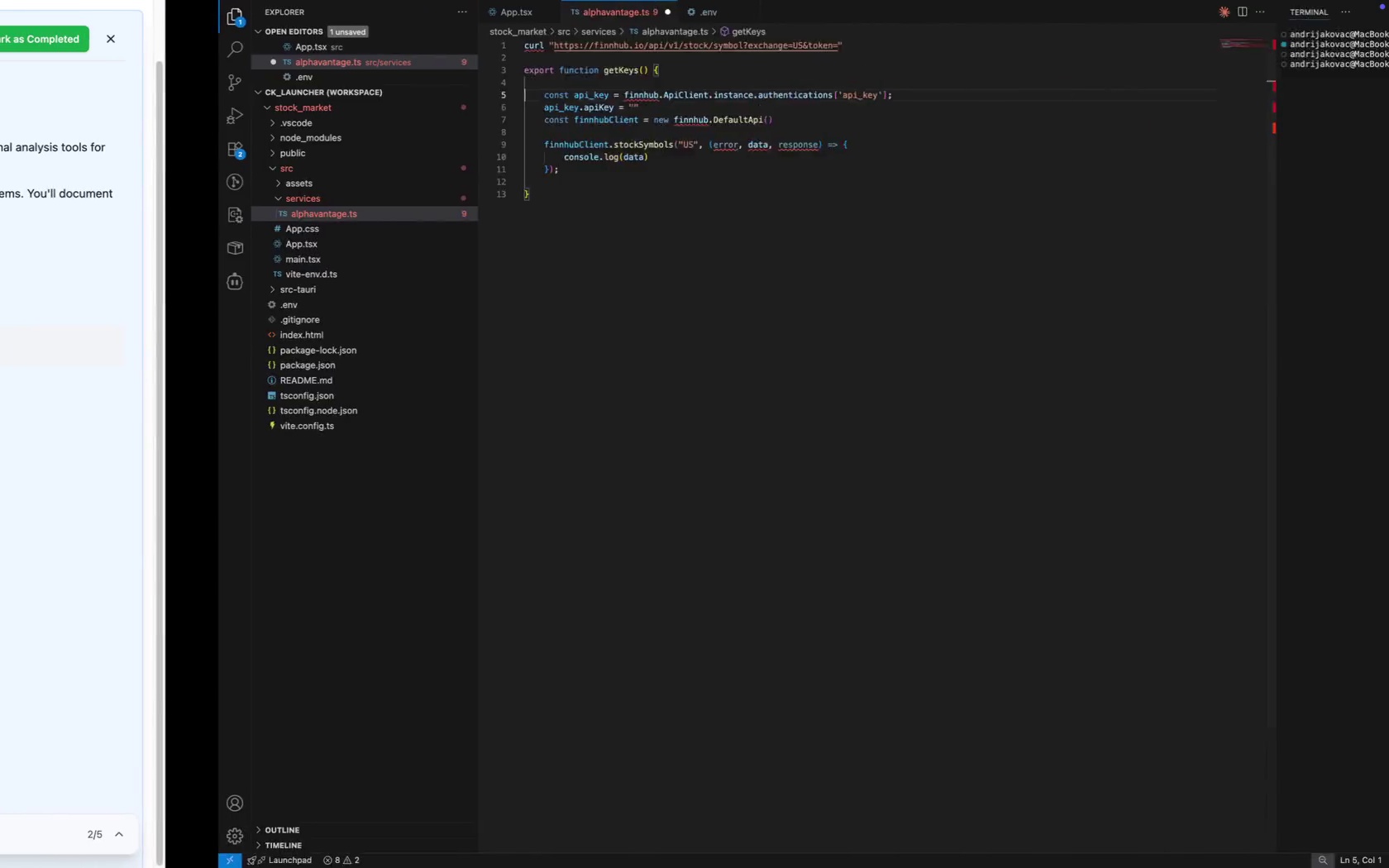 
key(Control+ArrowRight)
 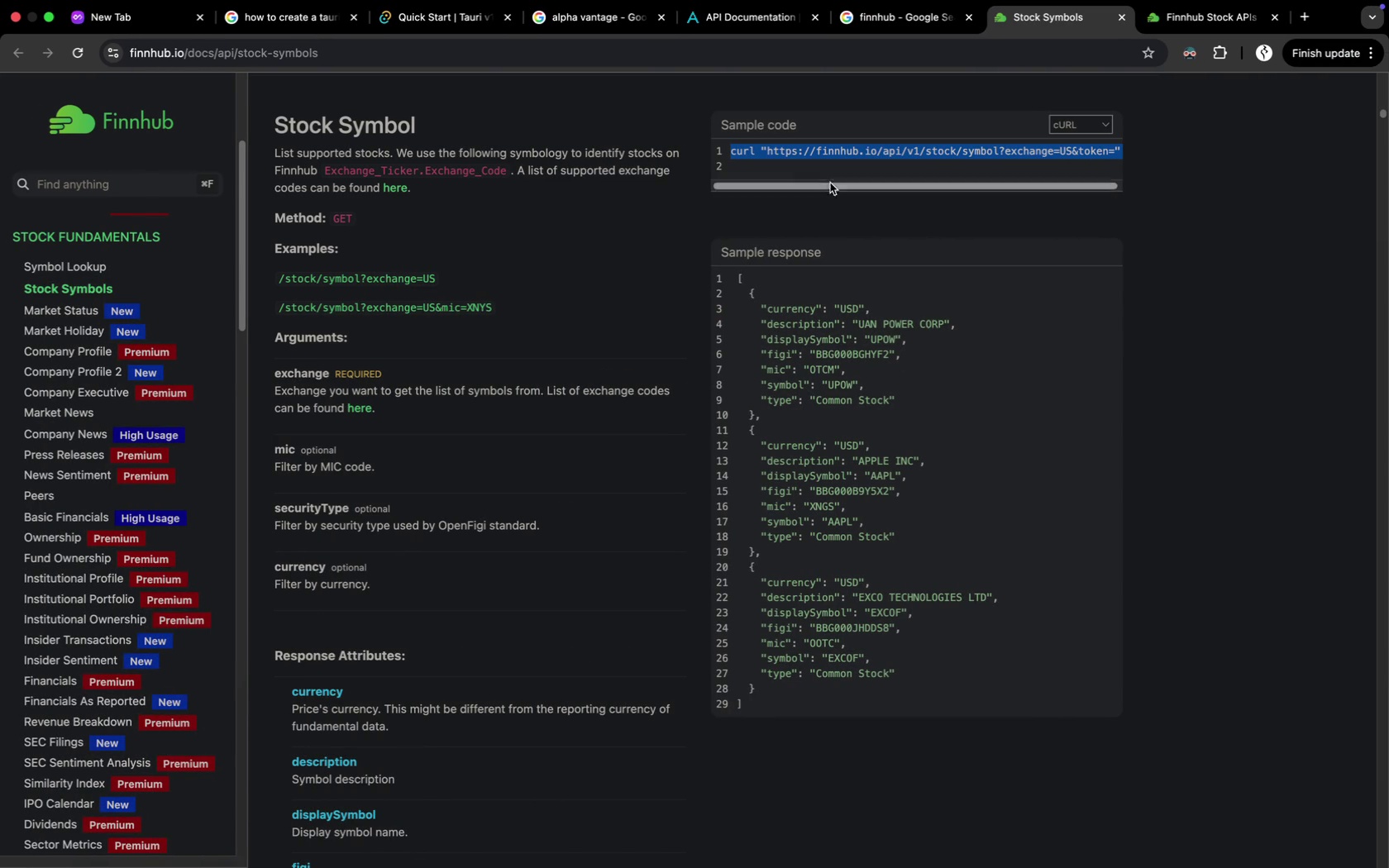 
left_click([1071, 126])
 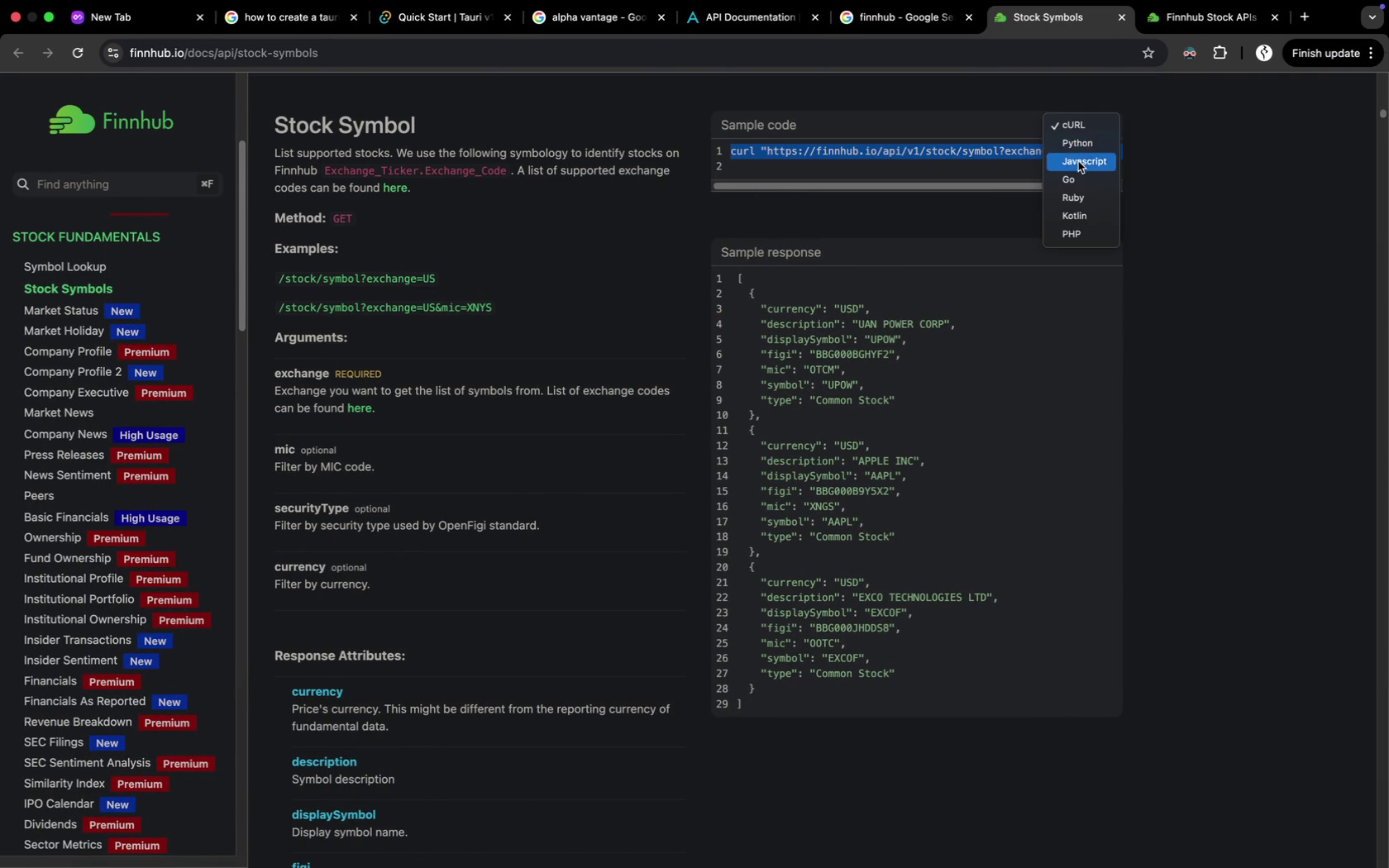 
left_click([1078, 161])